 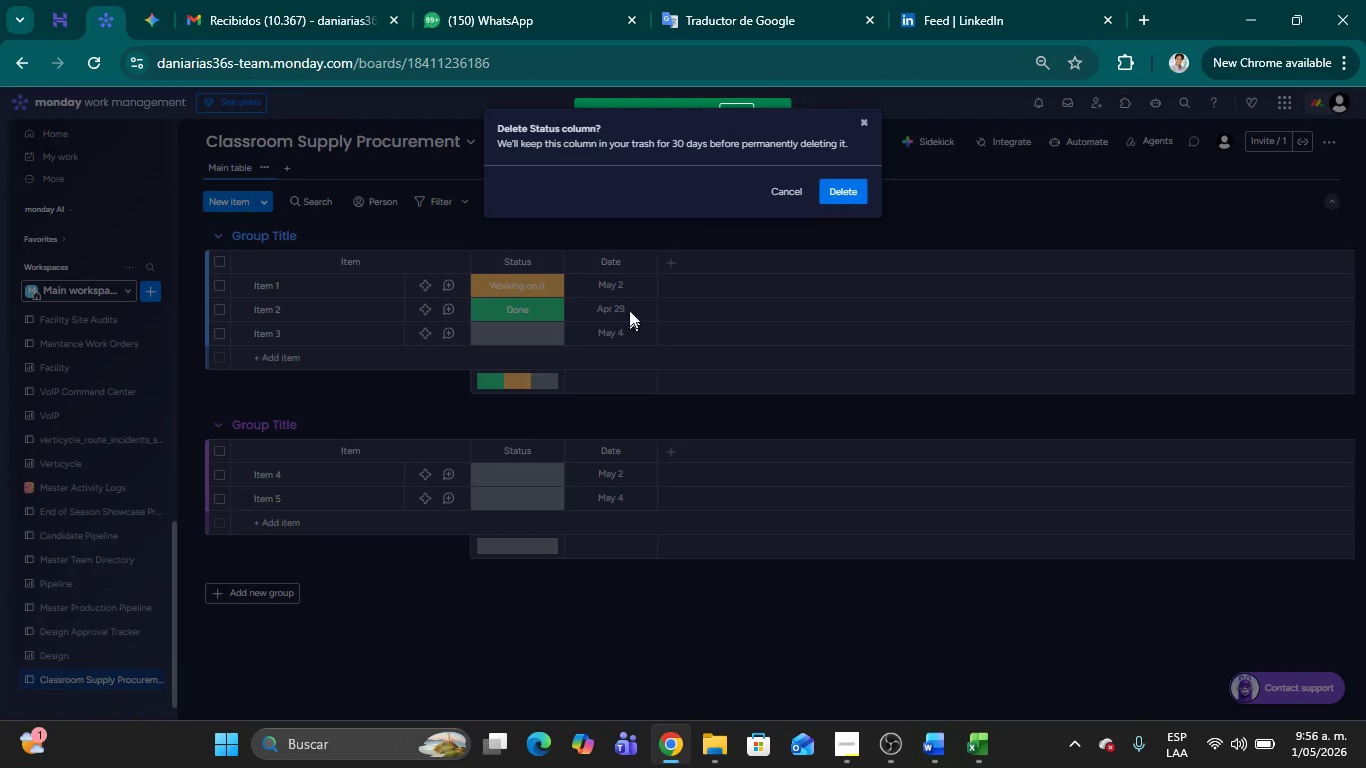 
left_click([553, 264])
 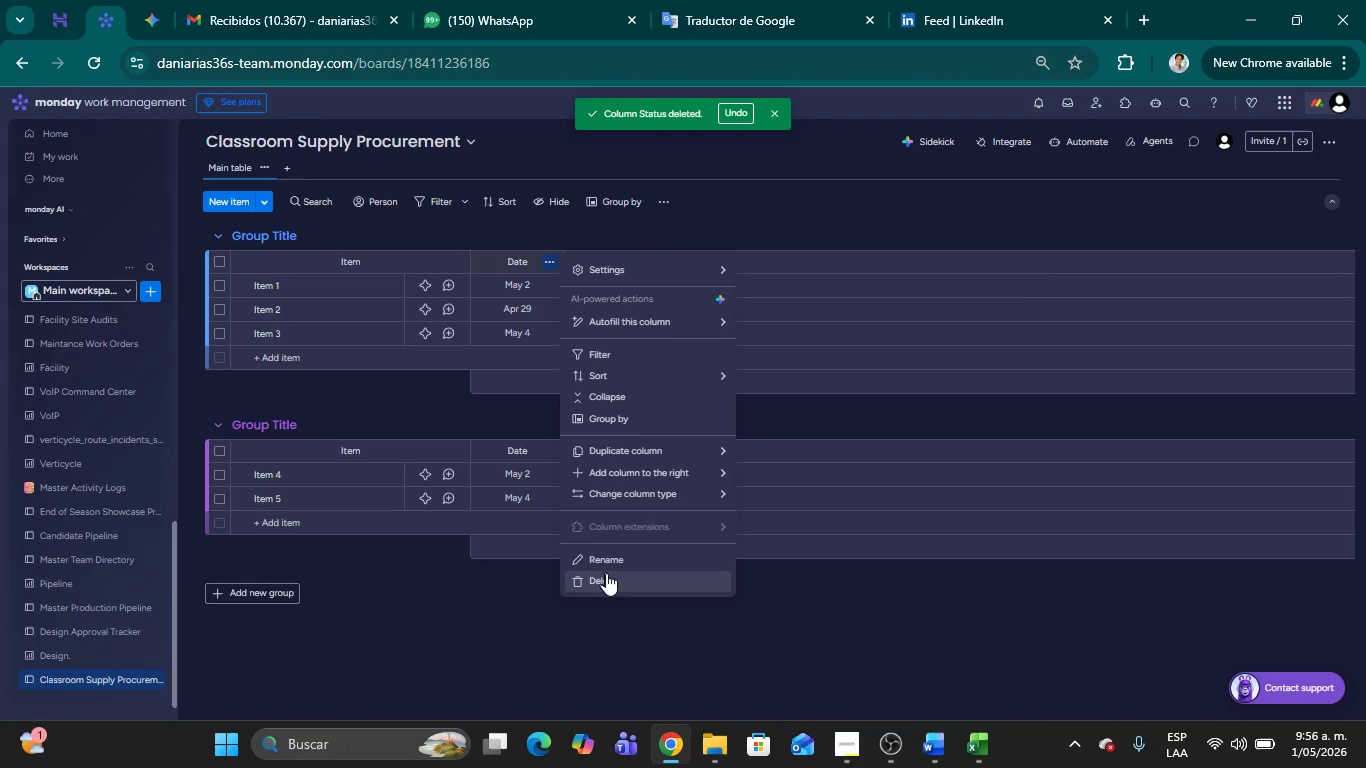 
left_click([608, 577])
 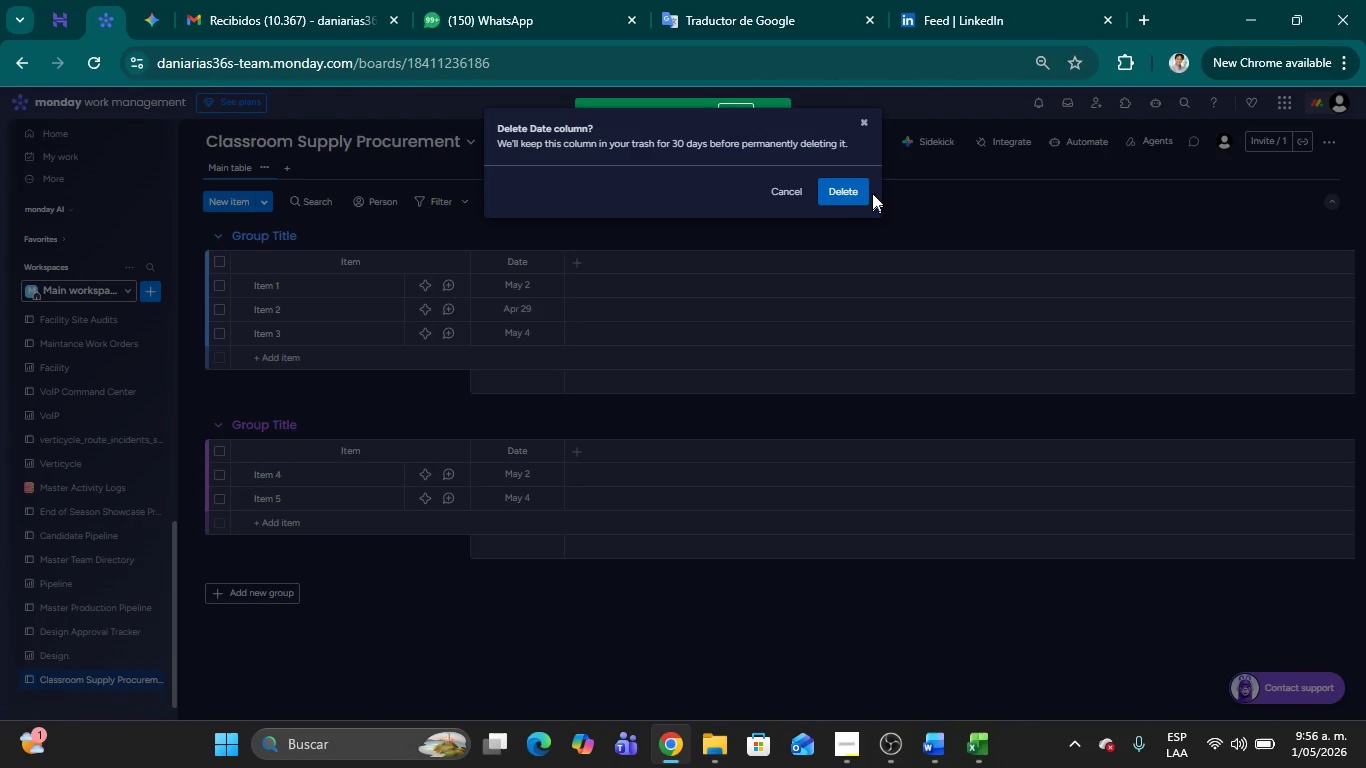 
left_click([839, 196])
 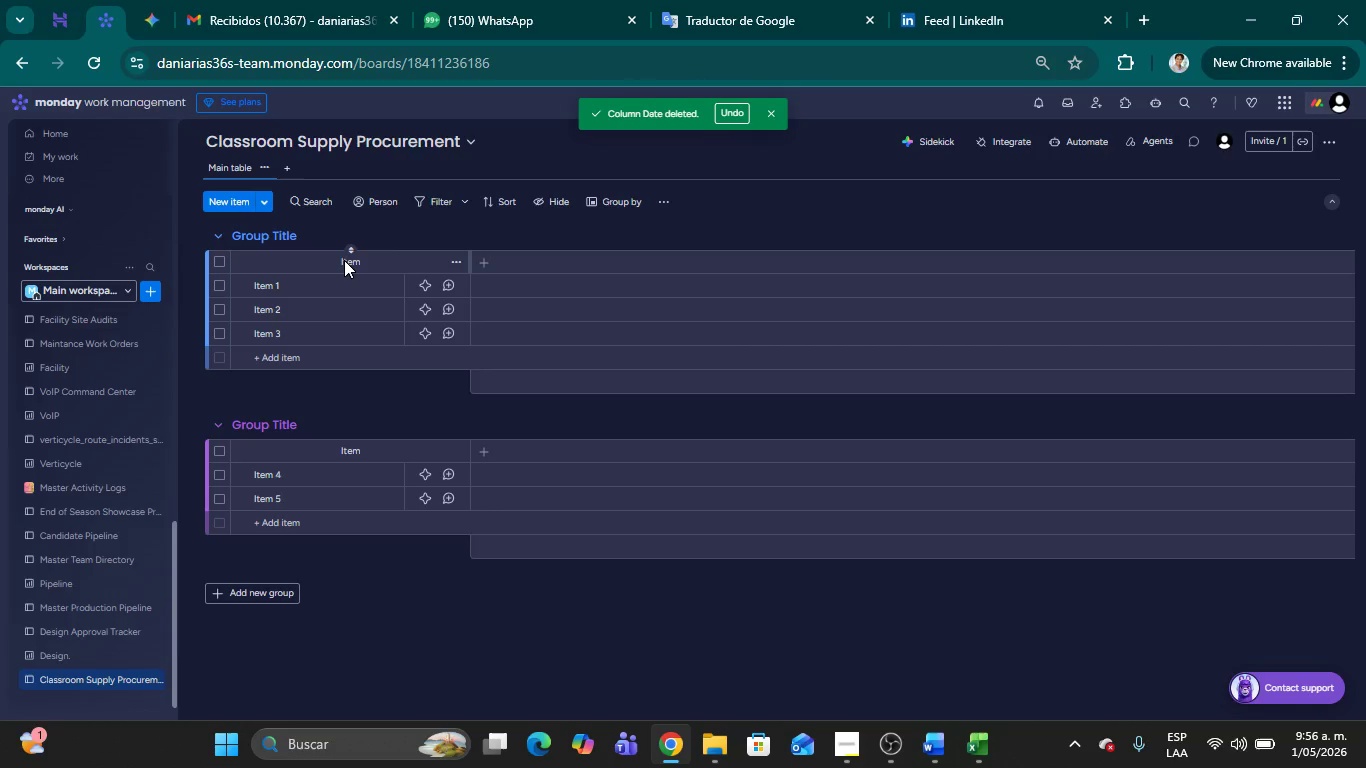 
left_click([344, 260])
 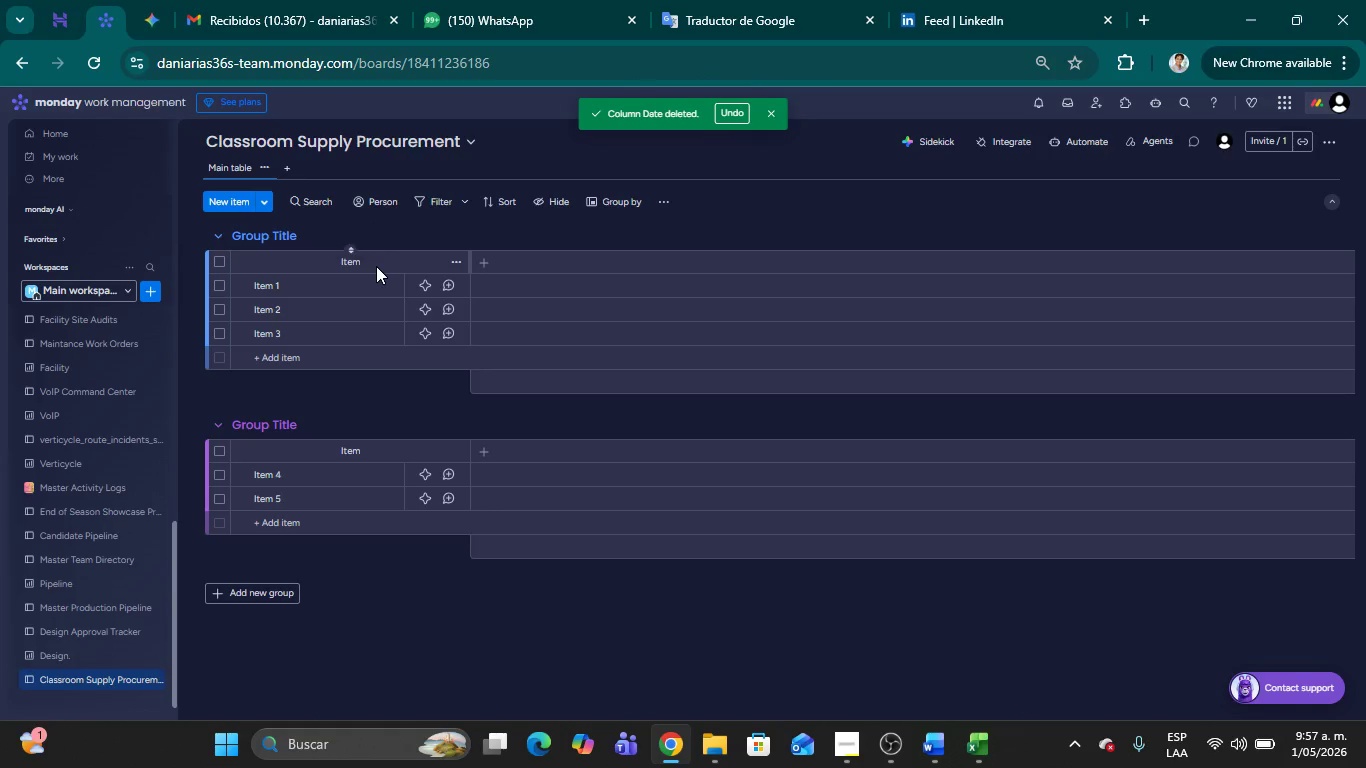 
wait(6.66)
 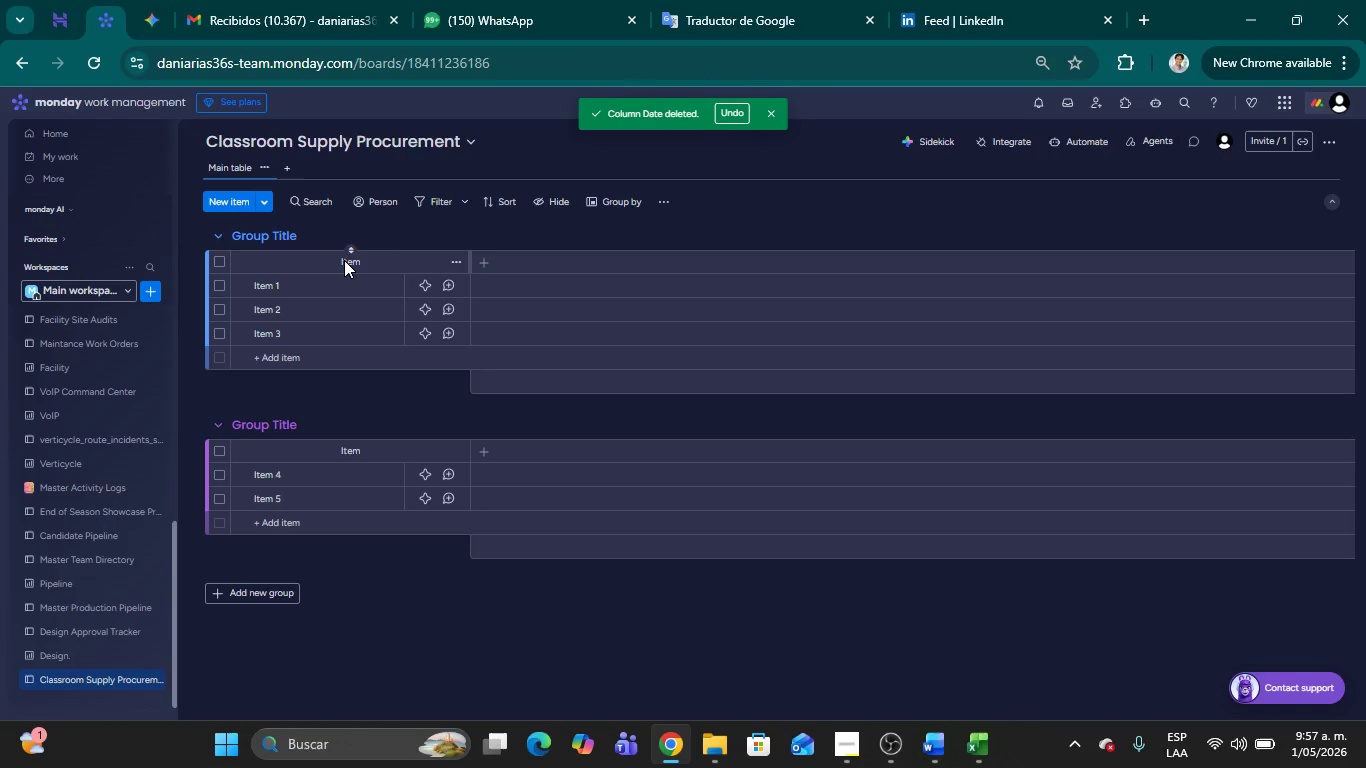 
left_click([355, 260])
 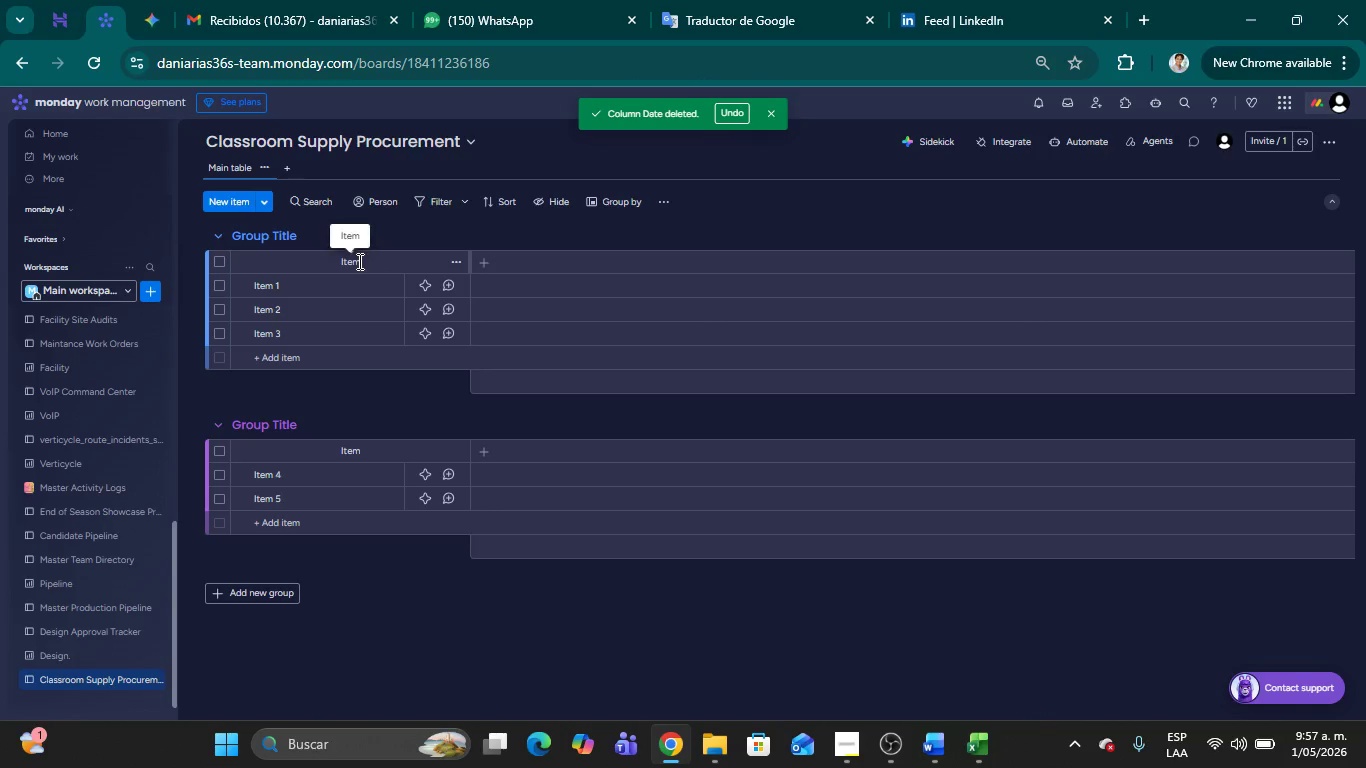 
double_click([358, 261])
 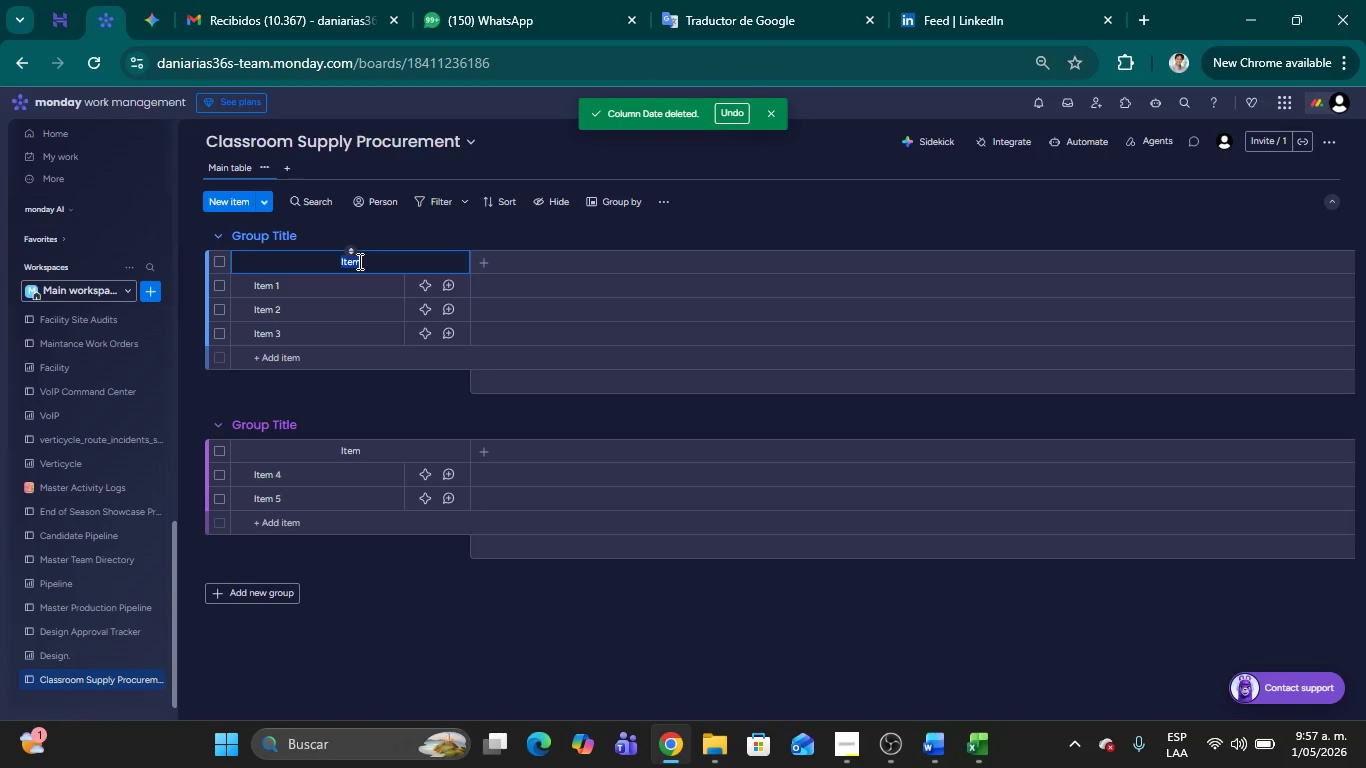 
type(Request ID)
 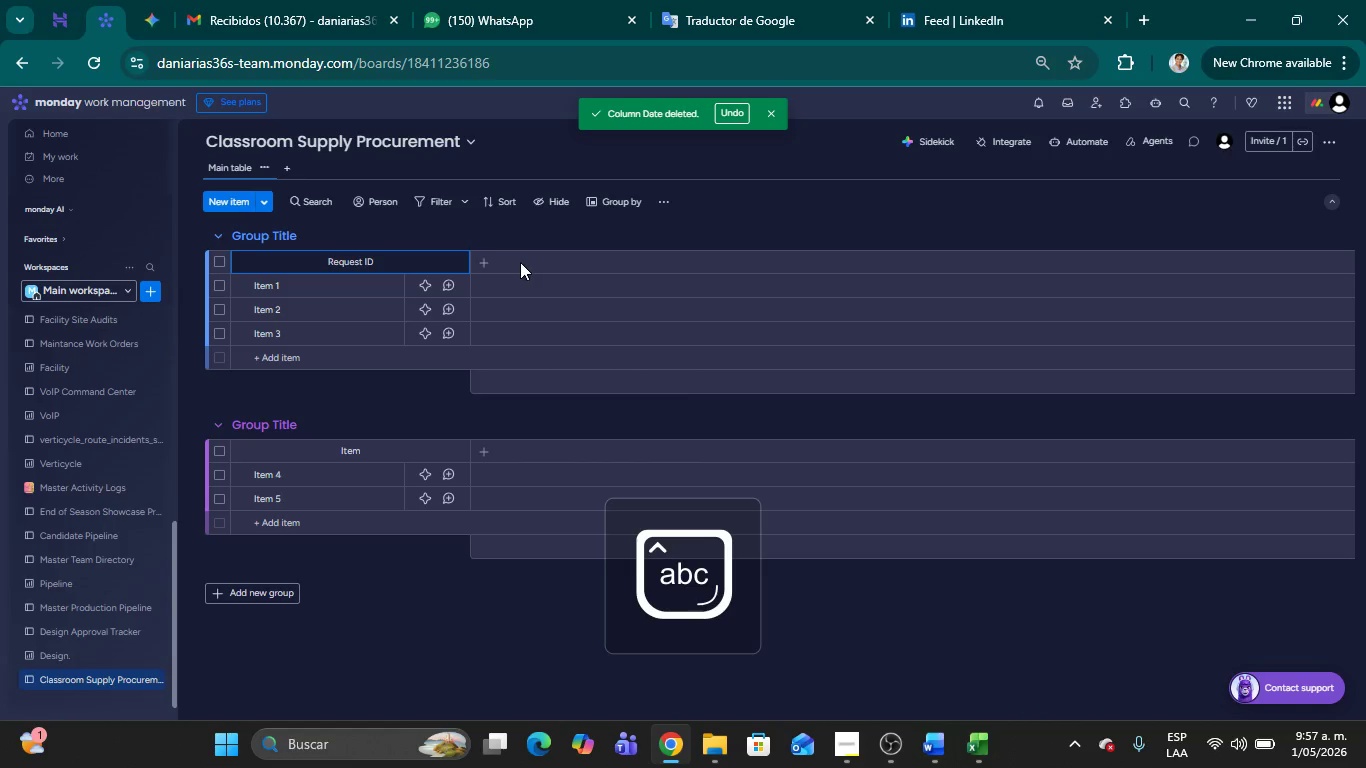 
left_click([520, 262])
 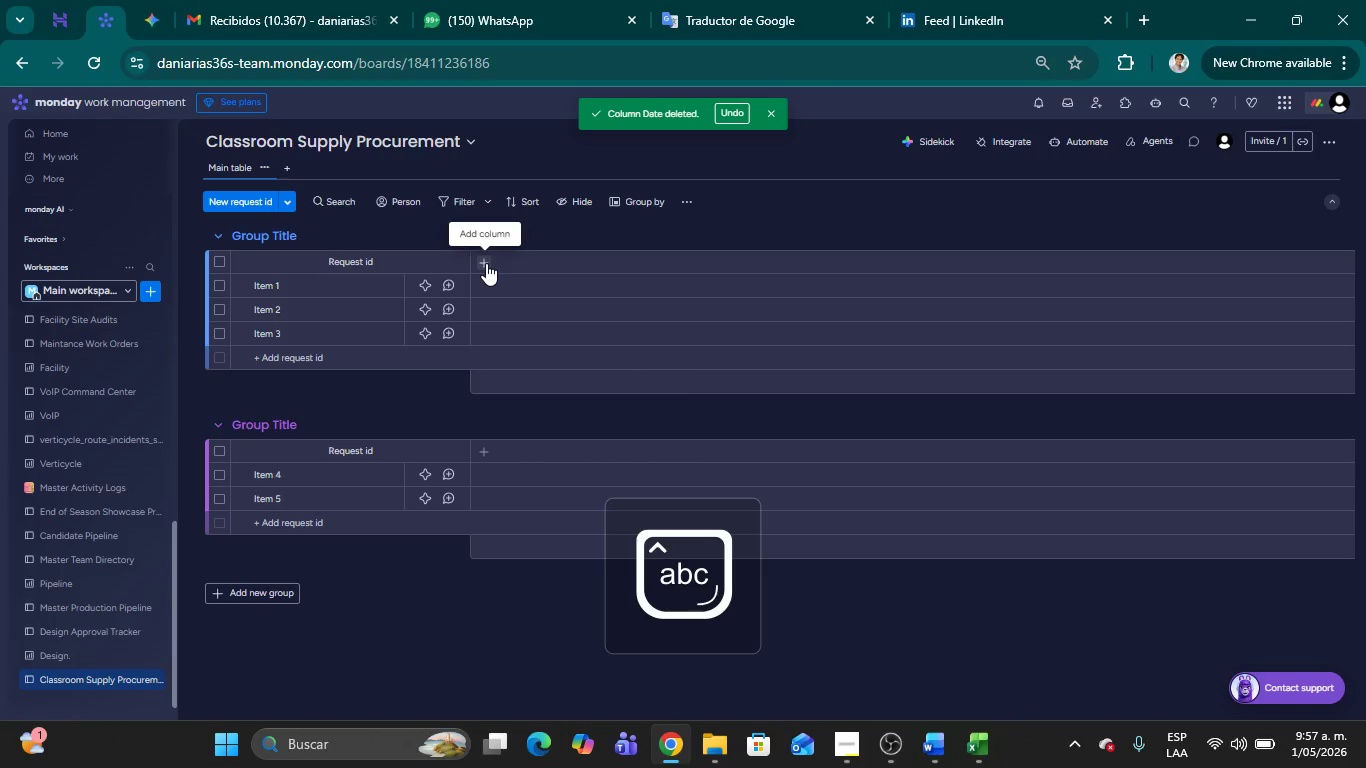 
left_click([486, 263])
 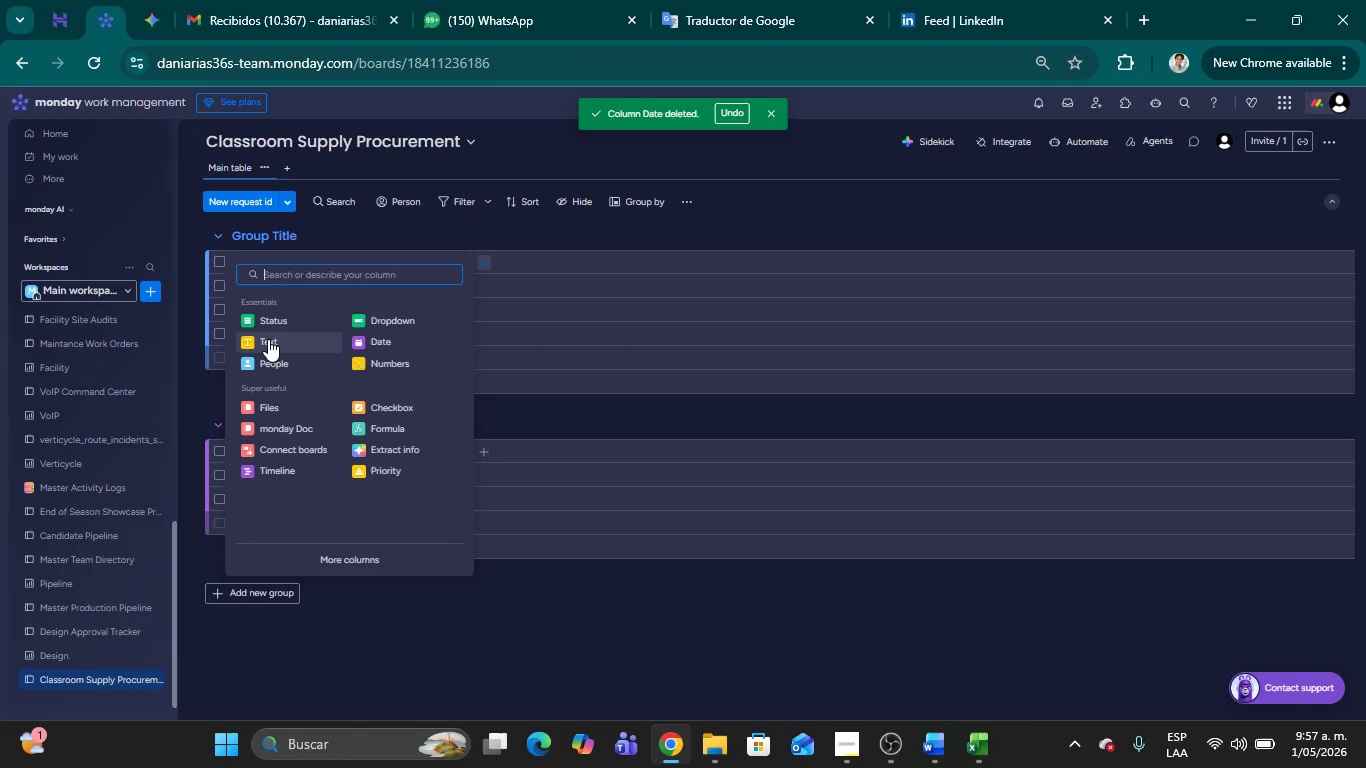 
left_click([268, 339])
 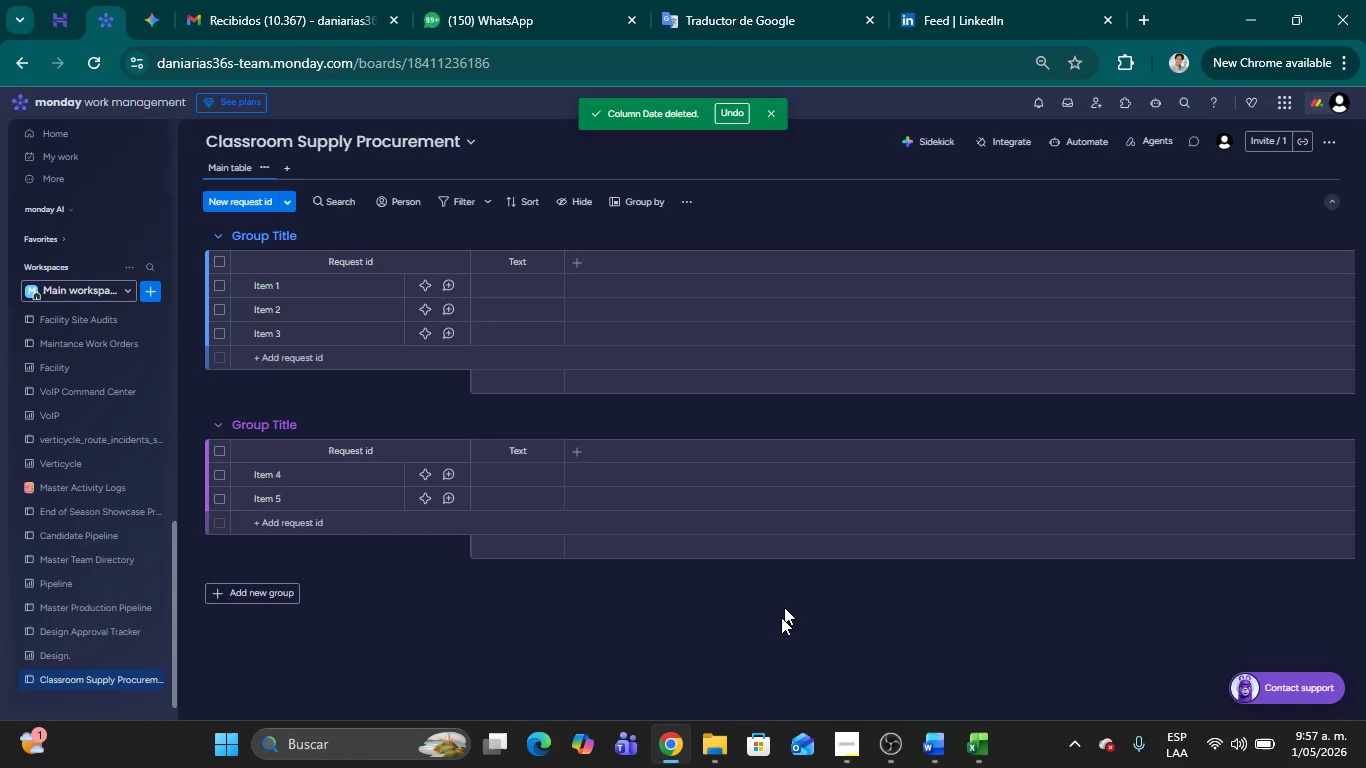 
left_click([853, 746])